 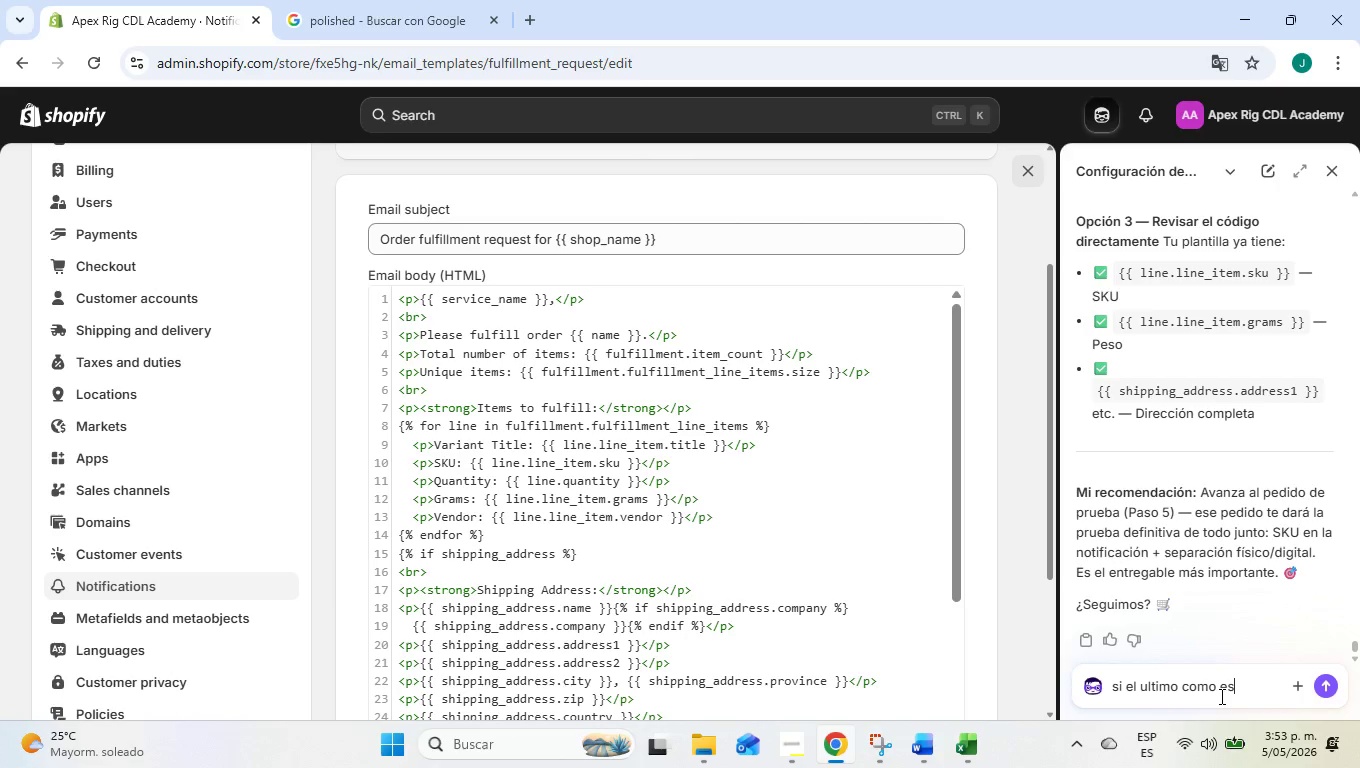 
key(Enter)
 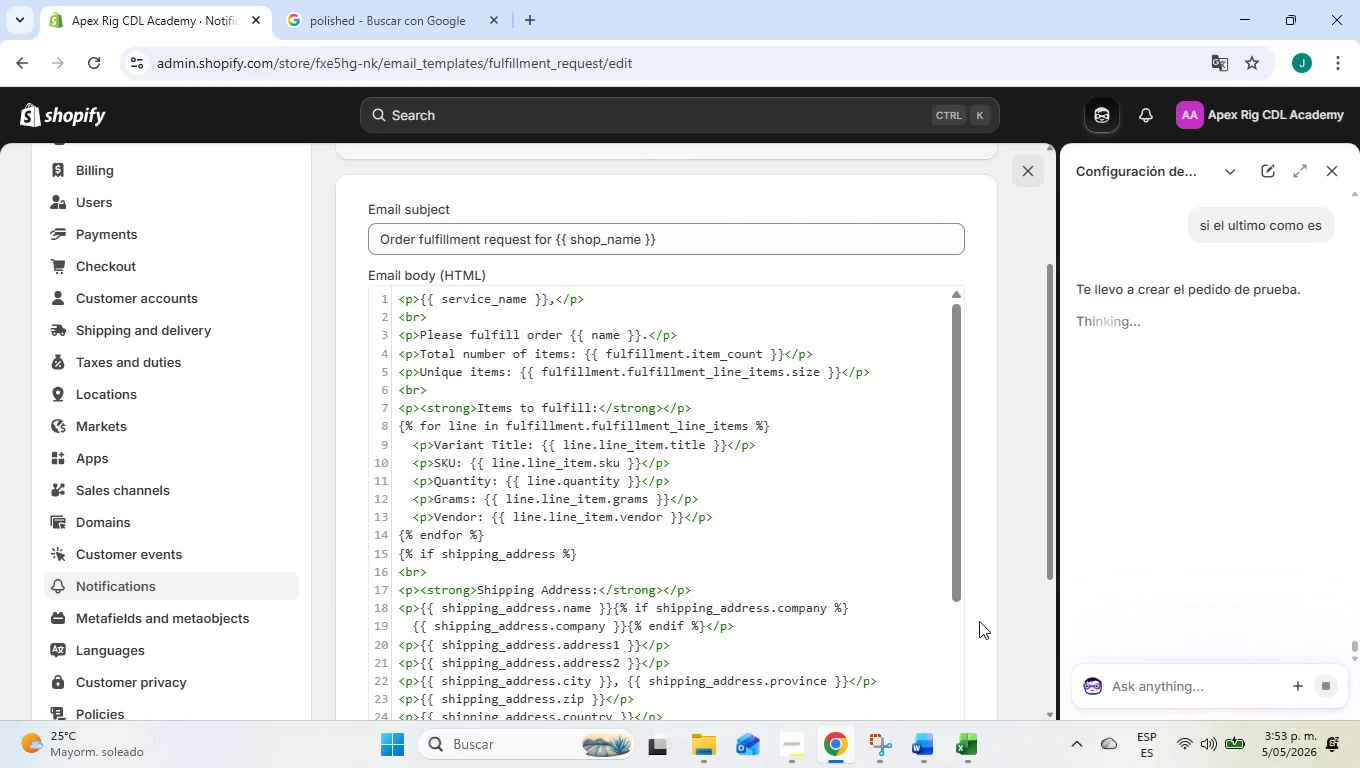 
wait(7.27)
 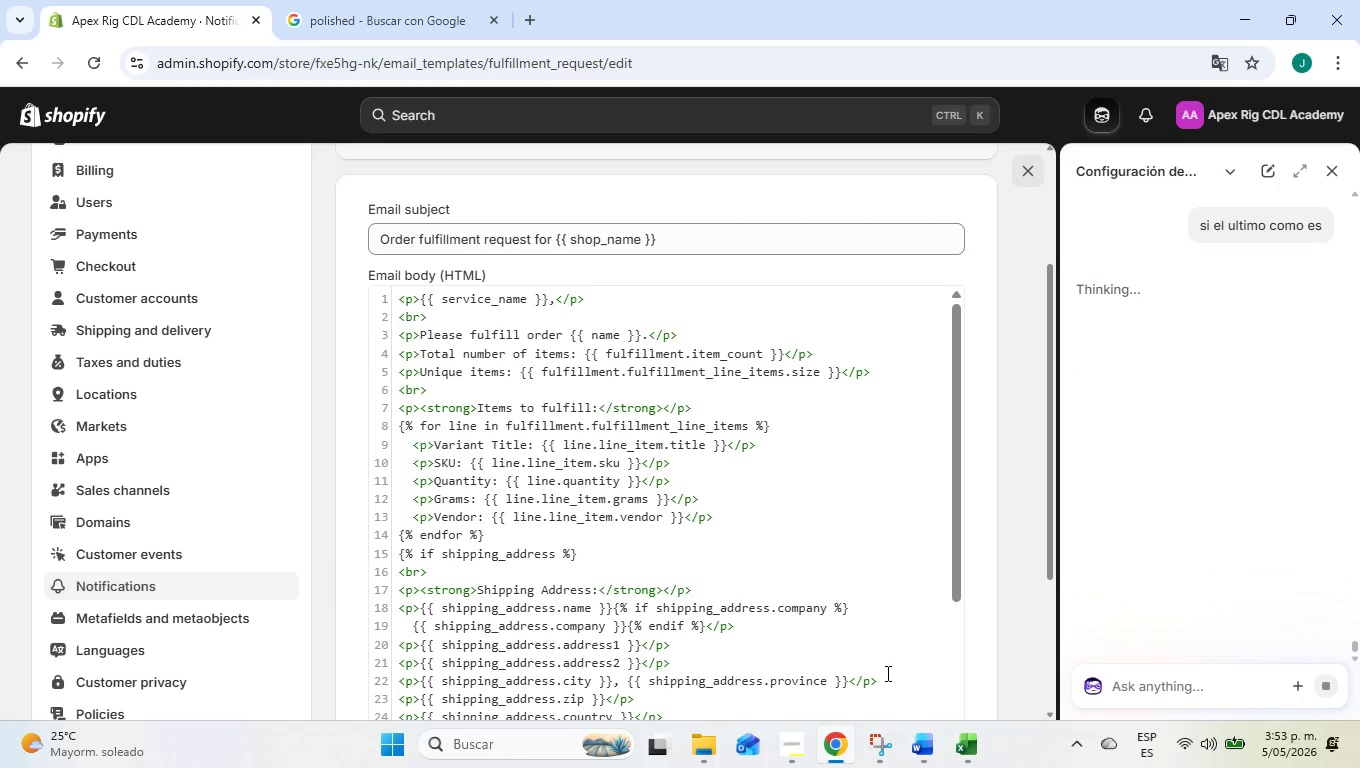 
left_click([1224, 338])
 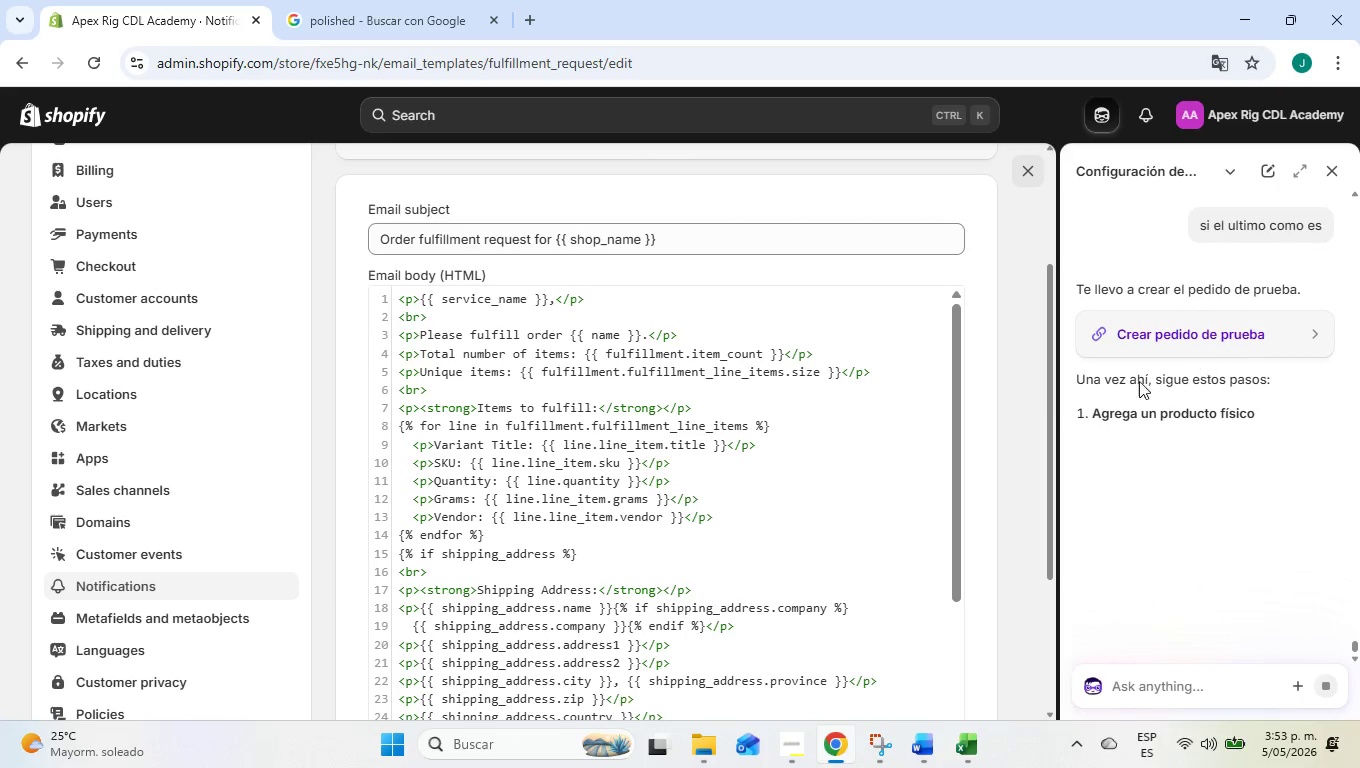 
mouse_move([898, 431])
 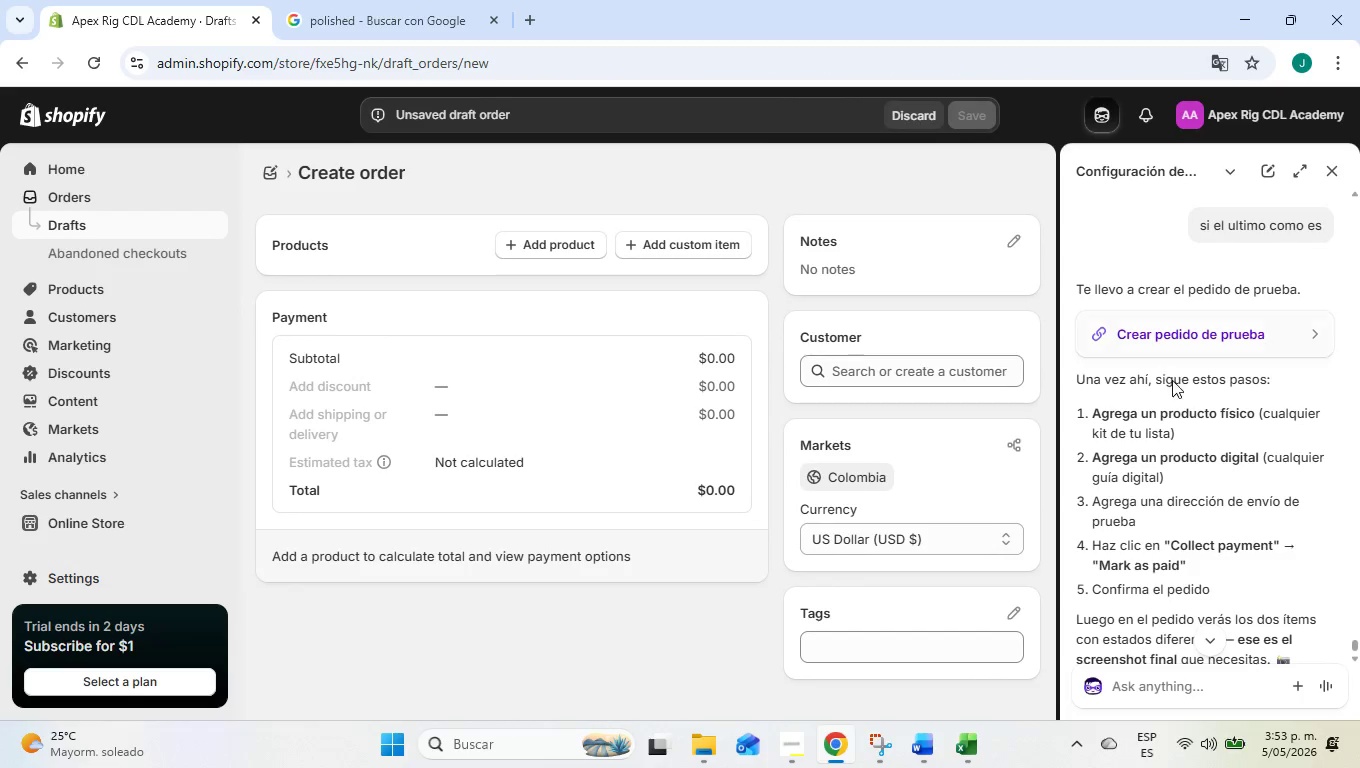 
wait(8.27)
 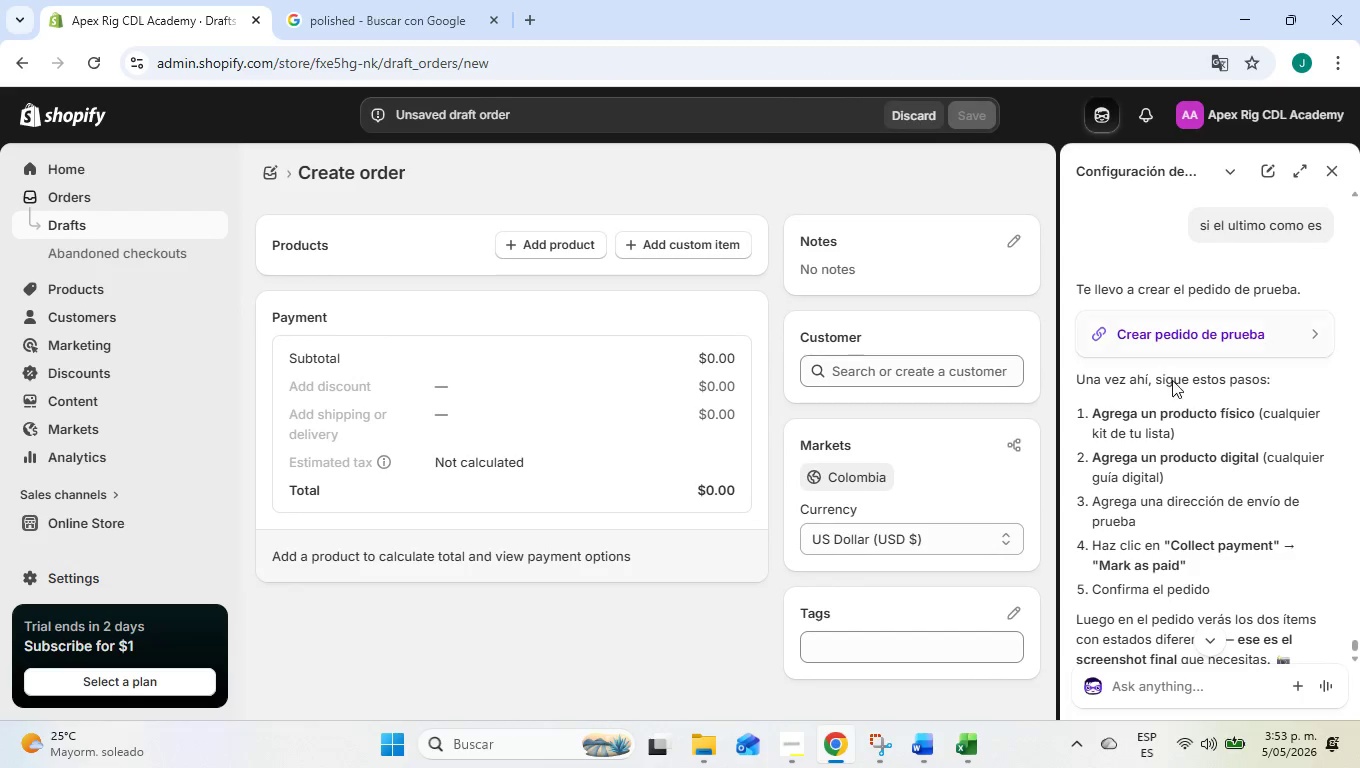 
left_click([546, 250])
 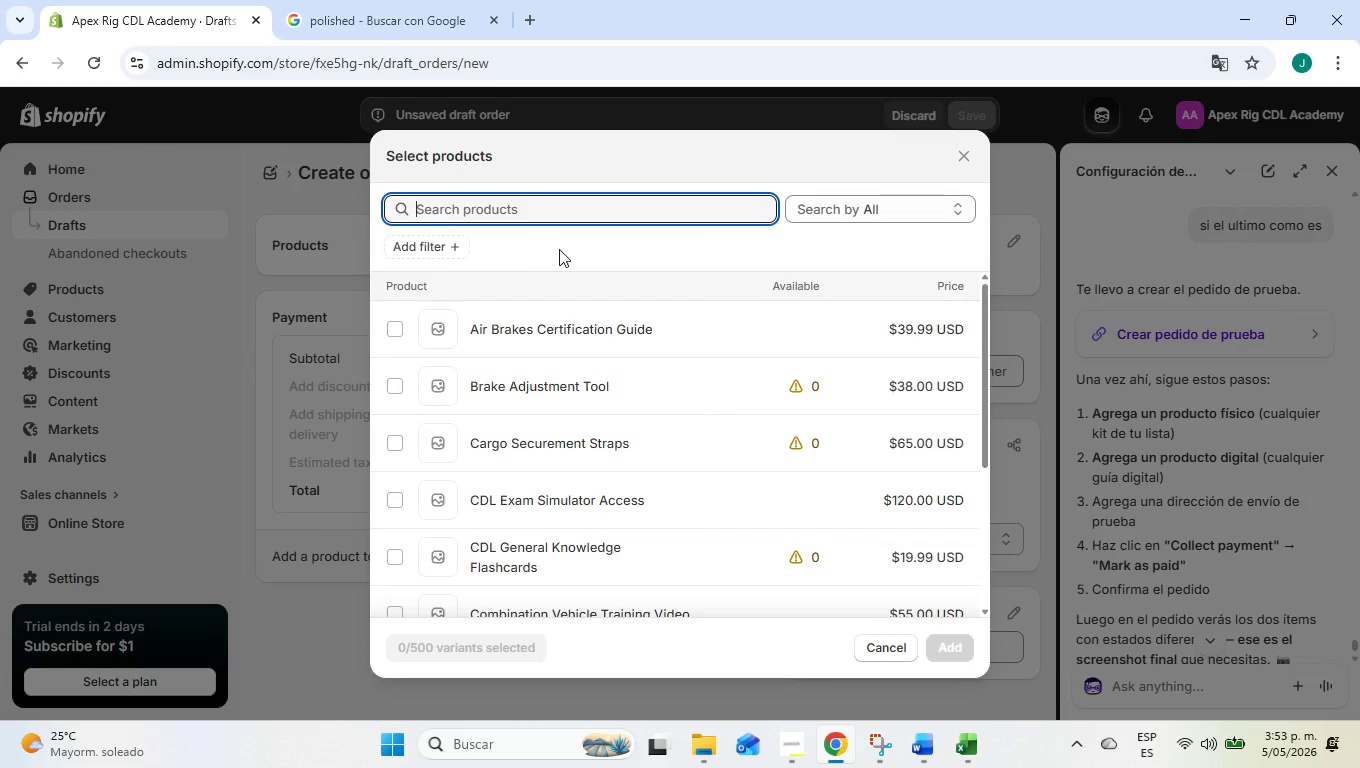 
scroll: coordinate [809, 374], scroll_direction: down, amount: 12.0
 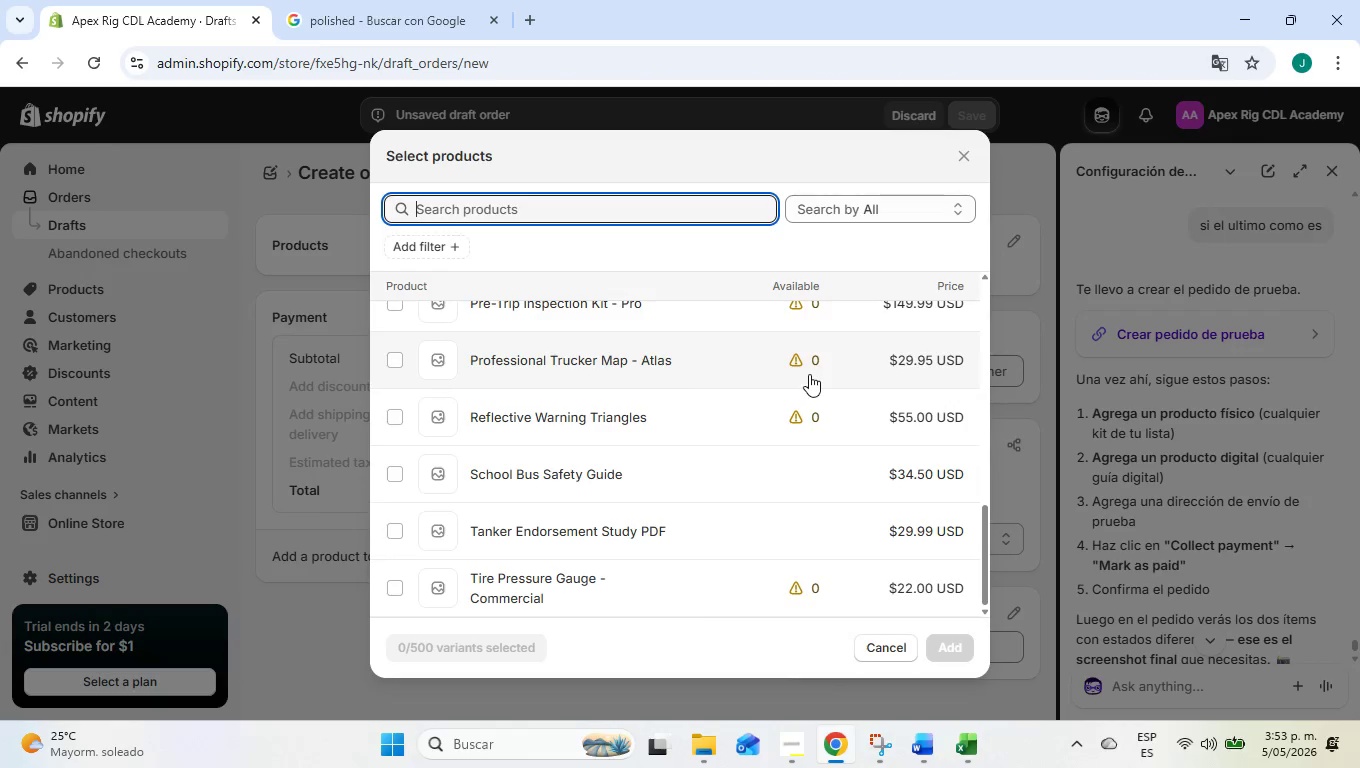 
left_click([971, 742])
 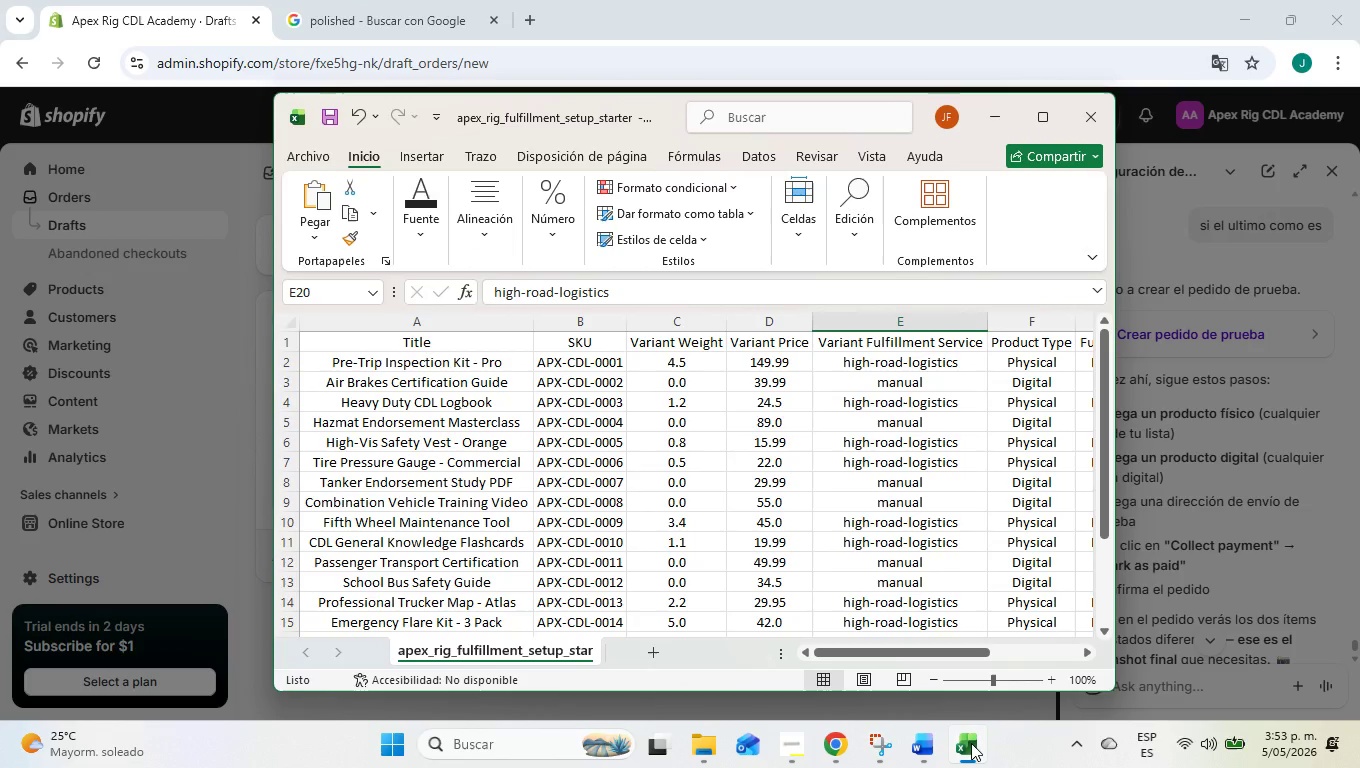 
left_click([971, 743])
 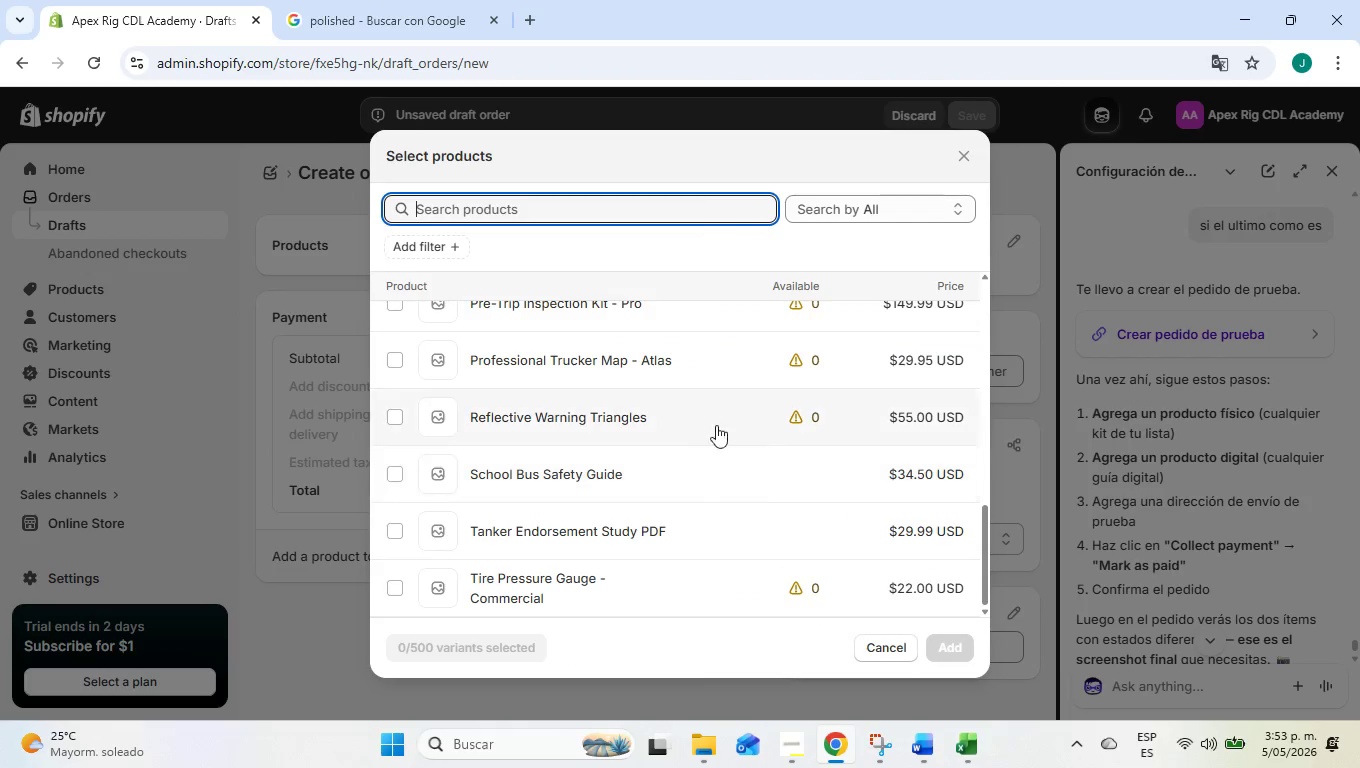 
scroll: coordinate [669, 430], scroll_direction: up, amount: 4.0
 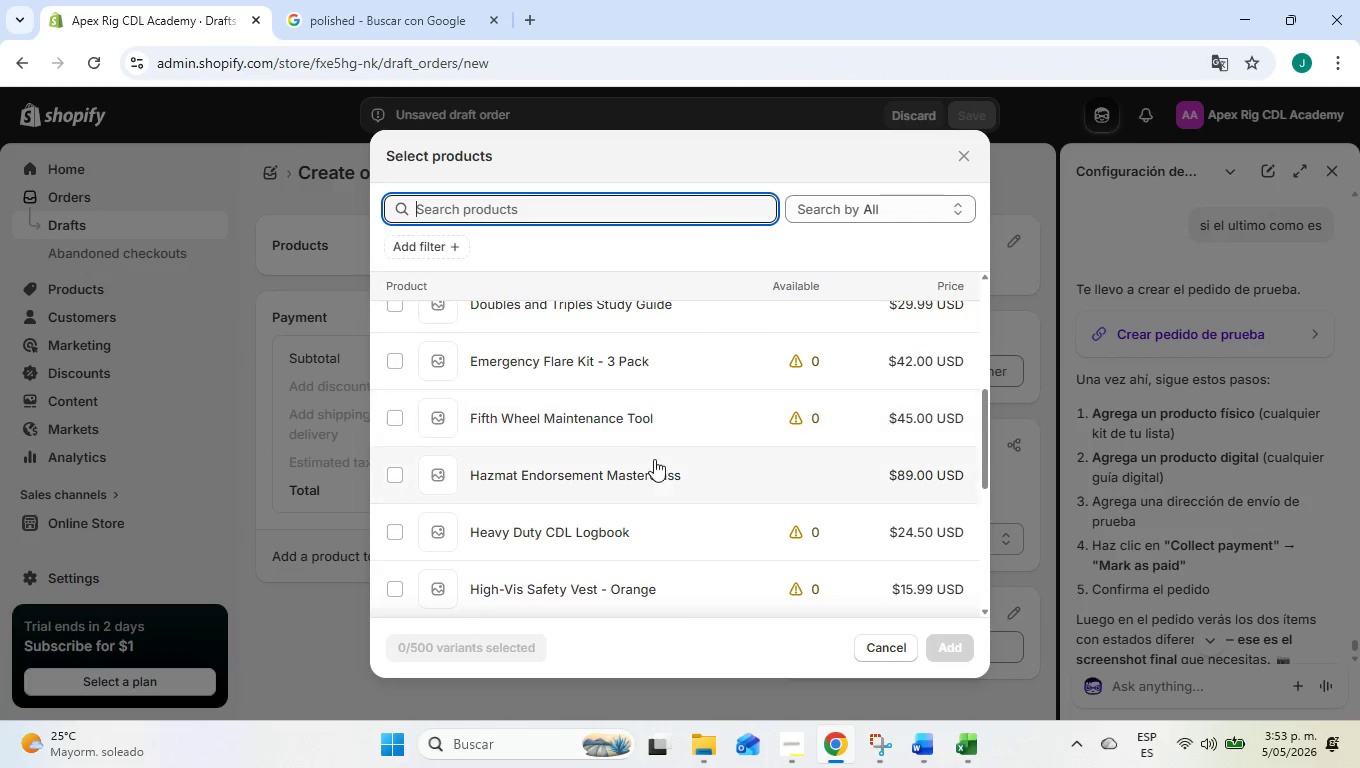 
scroll: coordinate [653, 461], scroll_direction: down, amount: 2.0
 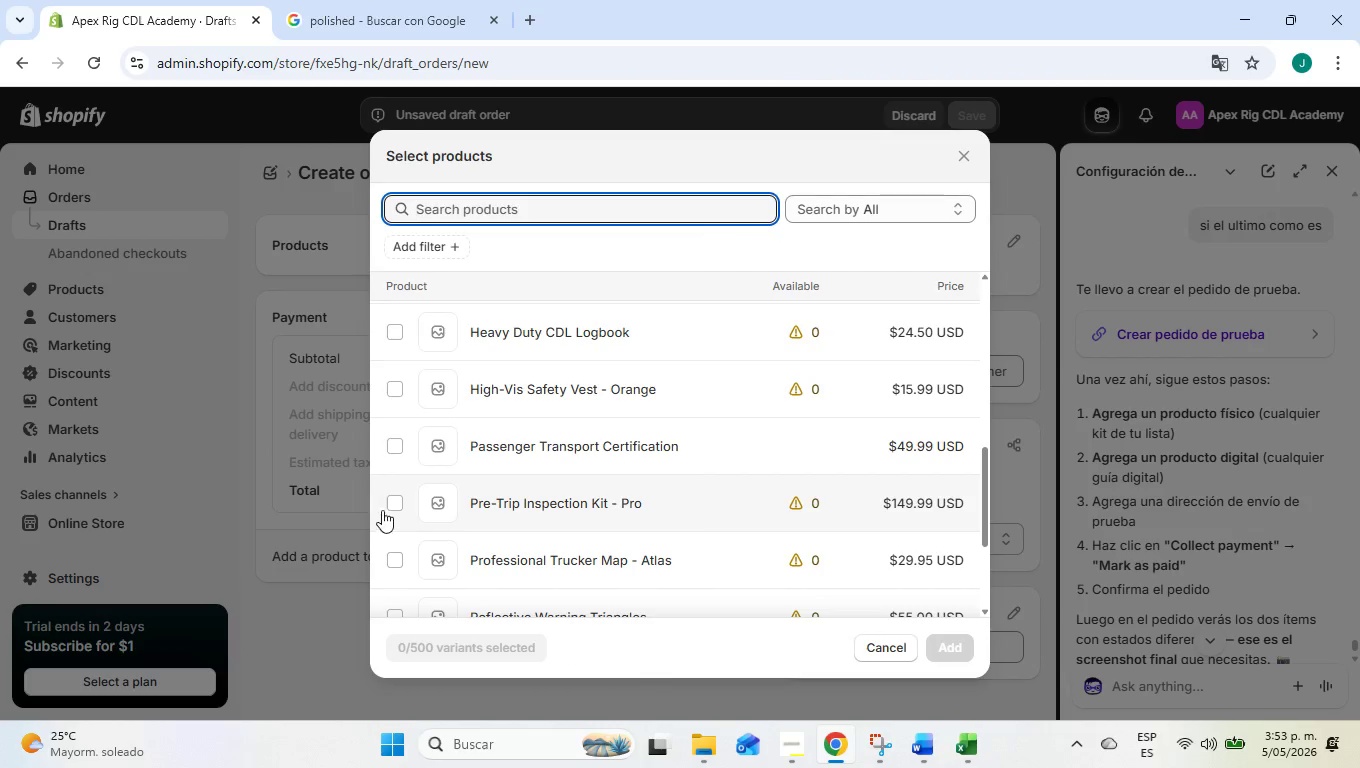 
left_click([384, 502])
 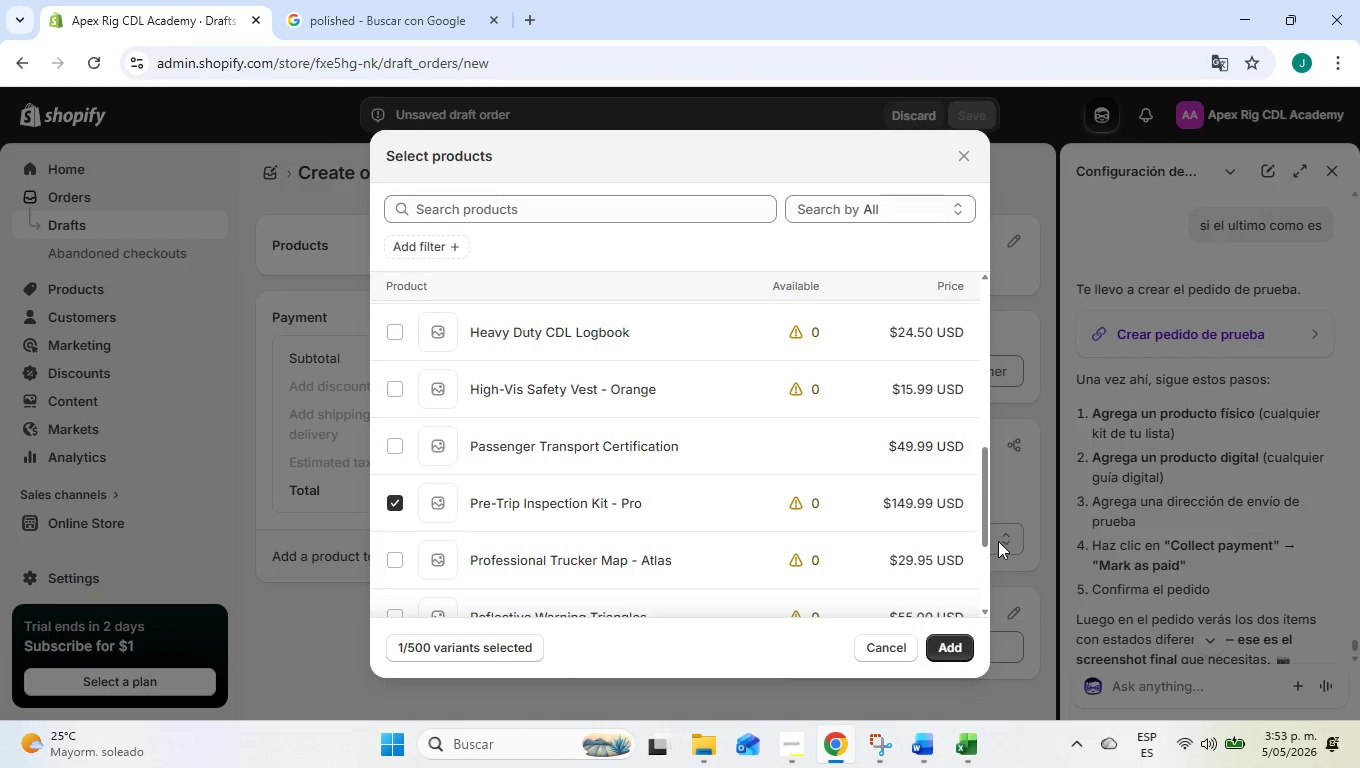 
left_click([938, 197])
 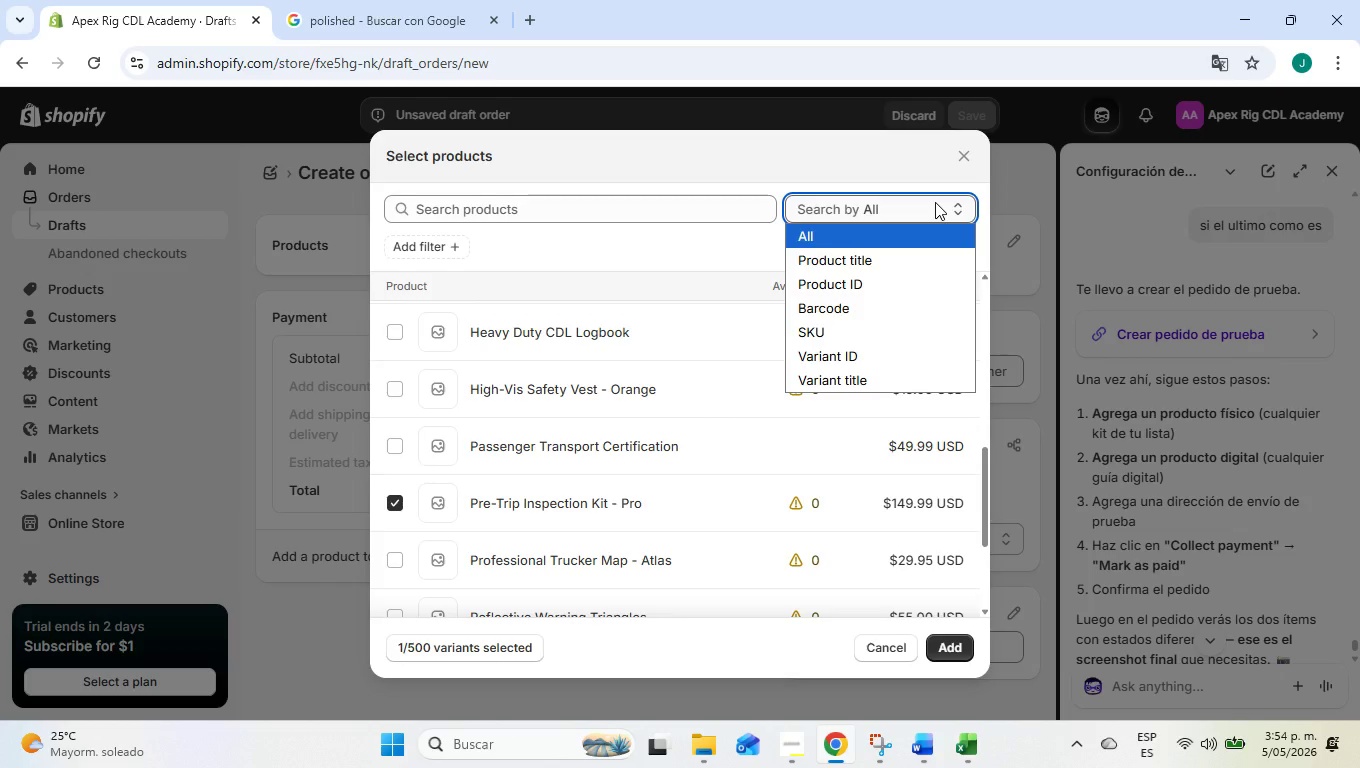 
left_click([935, 202])
 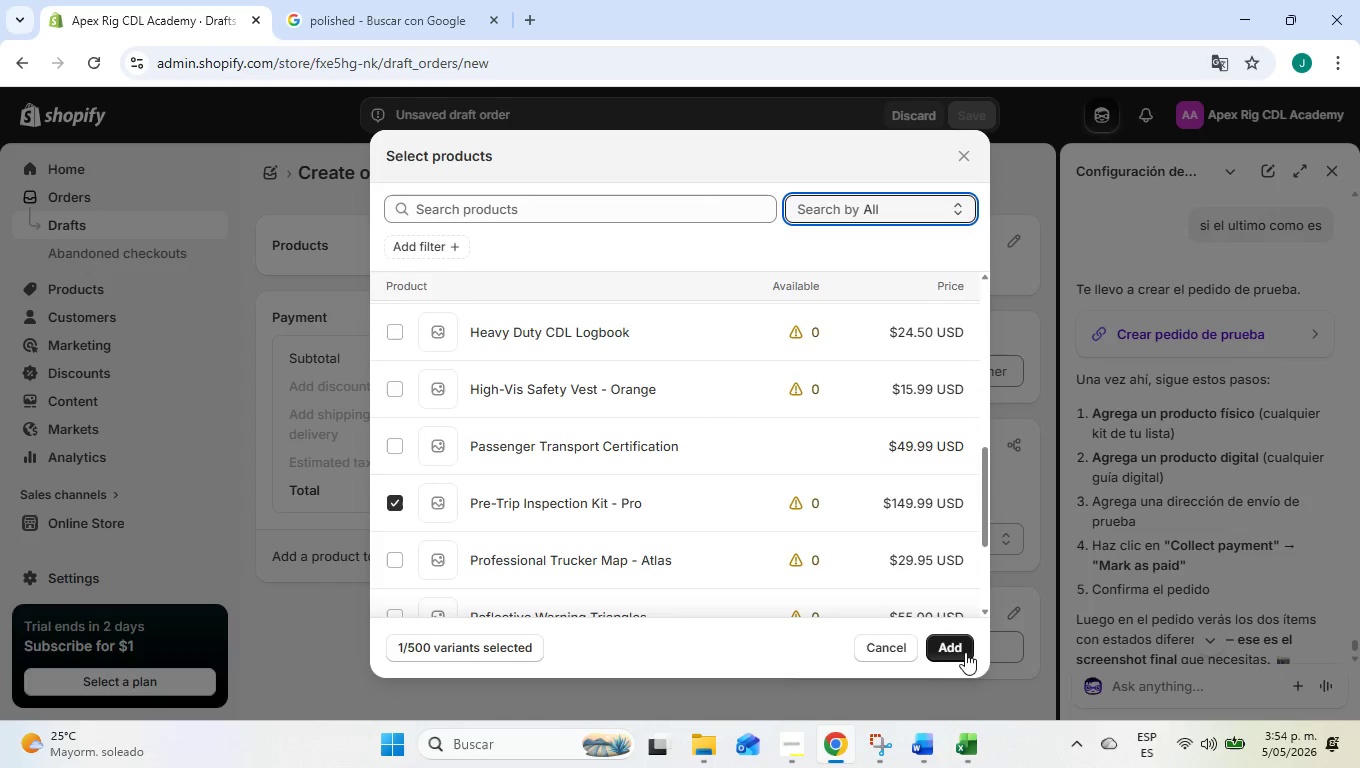 
double_click([950, 647])
 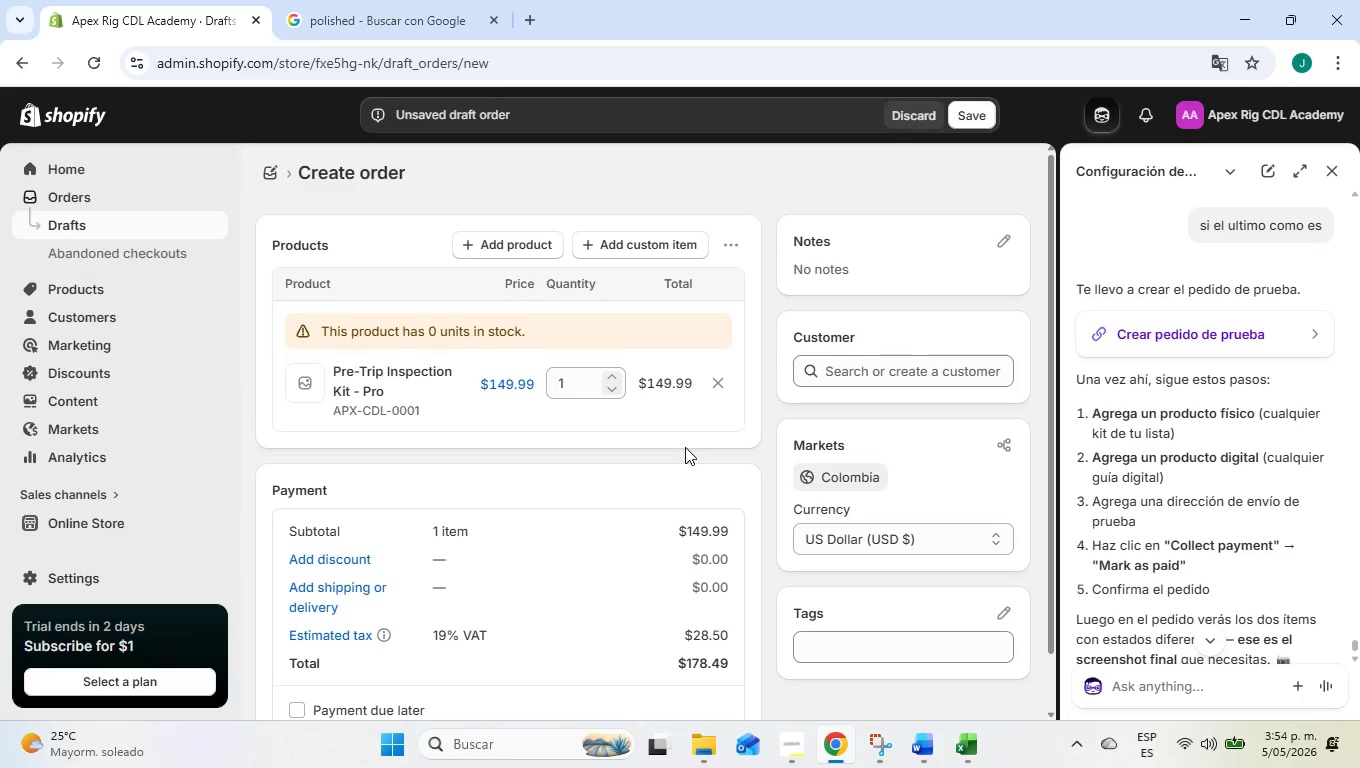 
wait(10.16)
 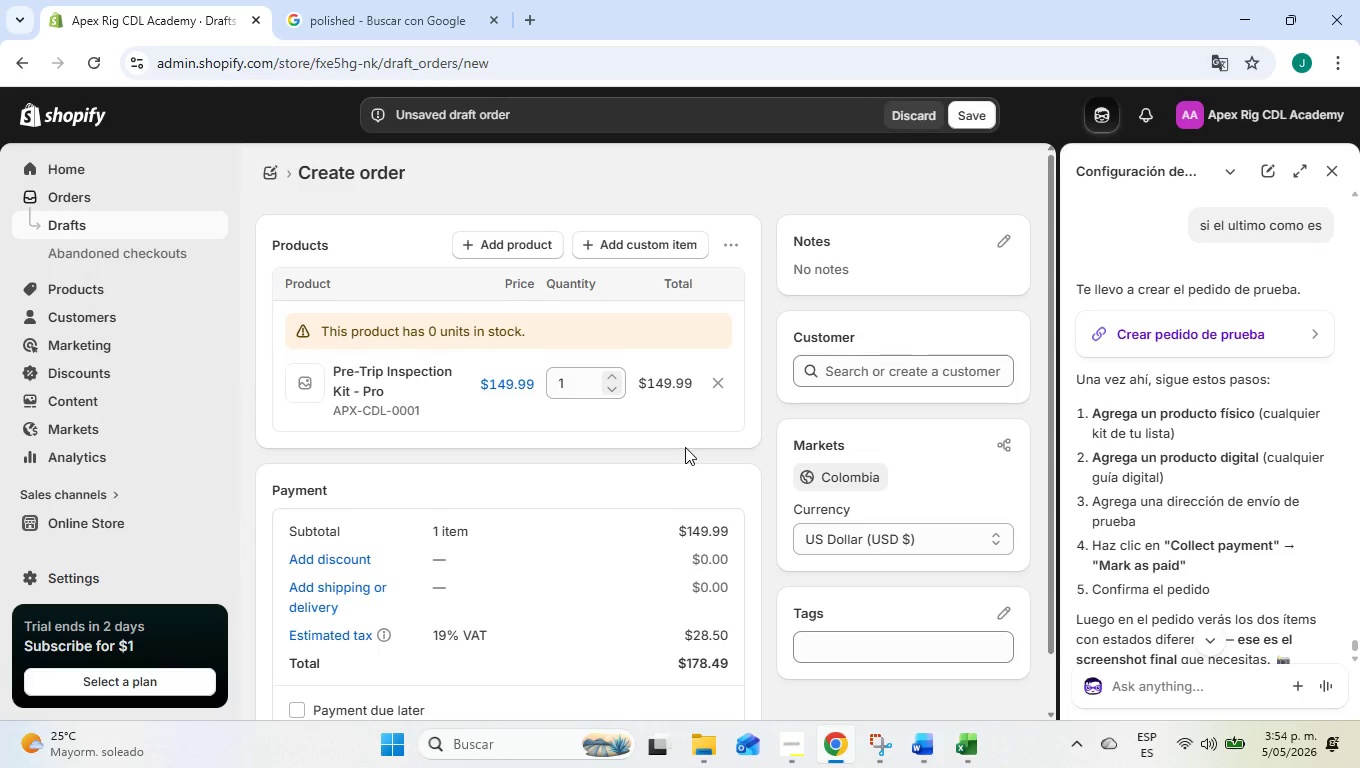 
left_click([616, 381])
 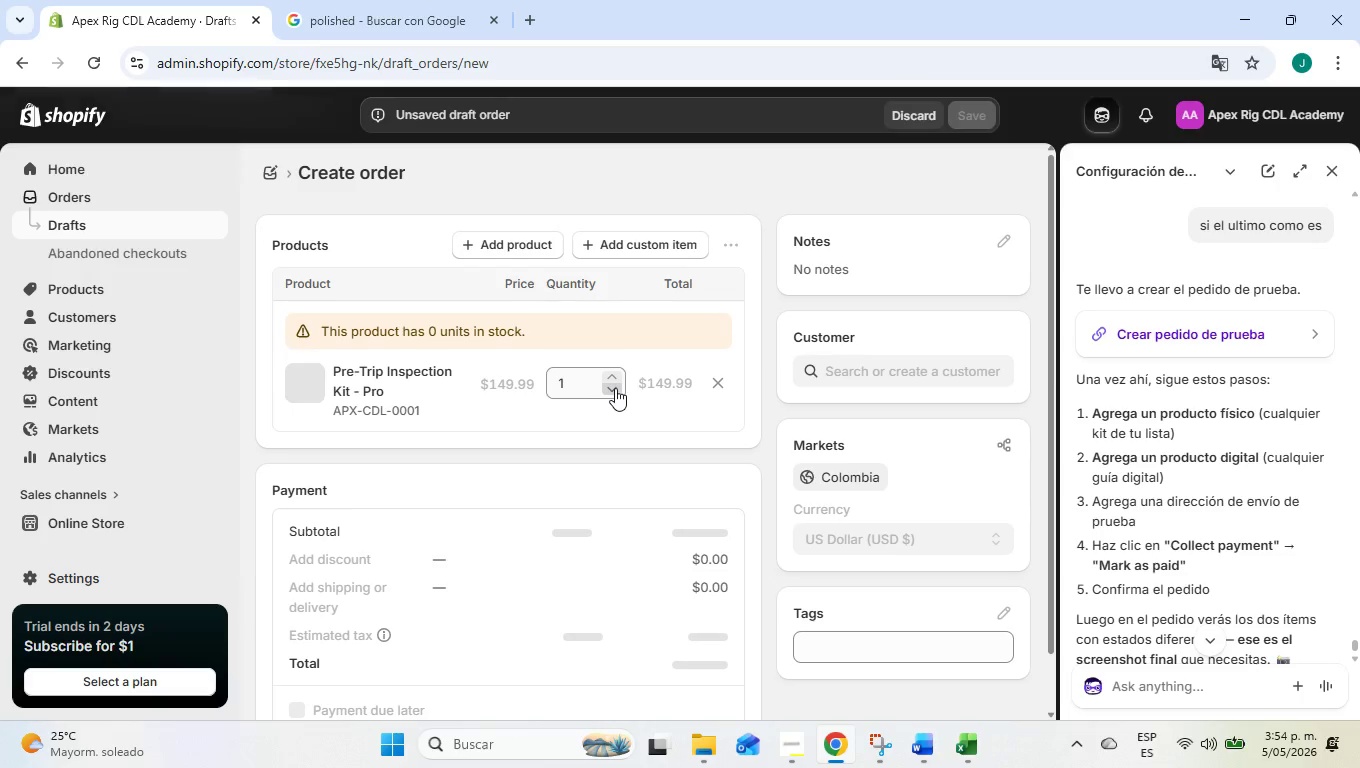 
left_click([614, 381])
 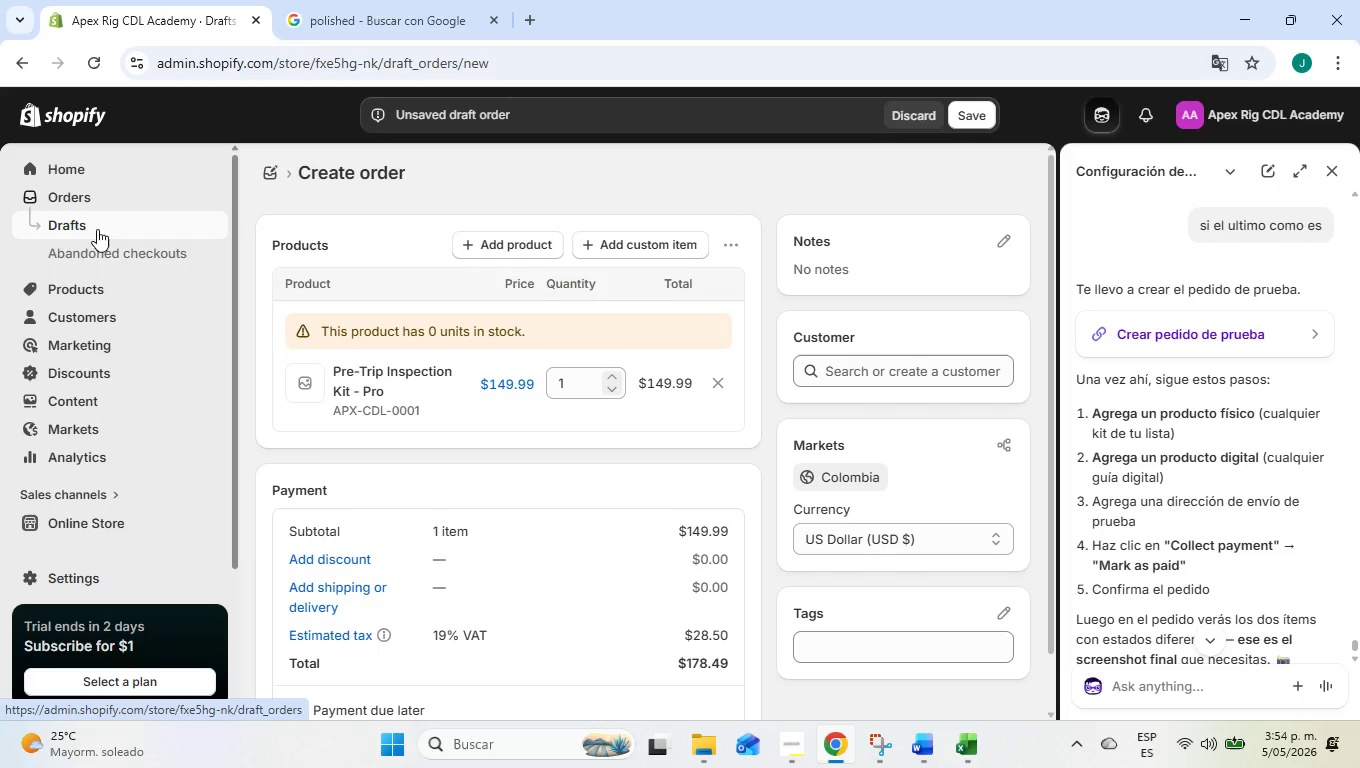 
wait(7.53)
 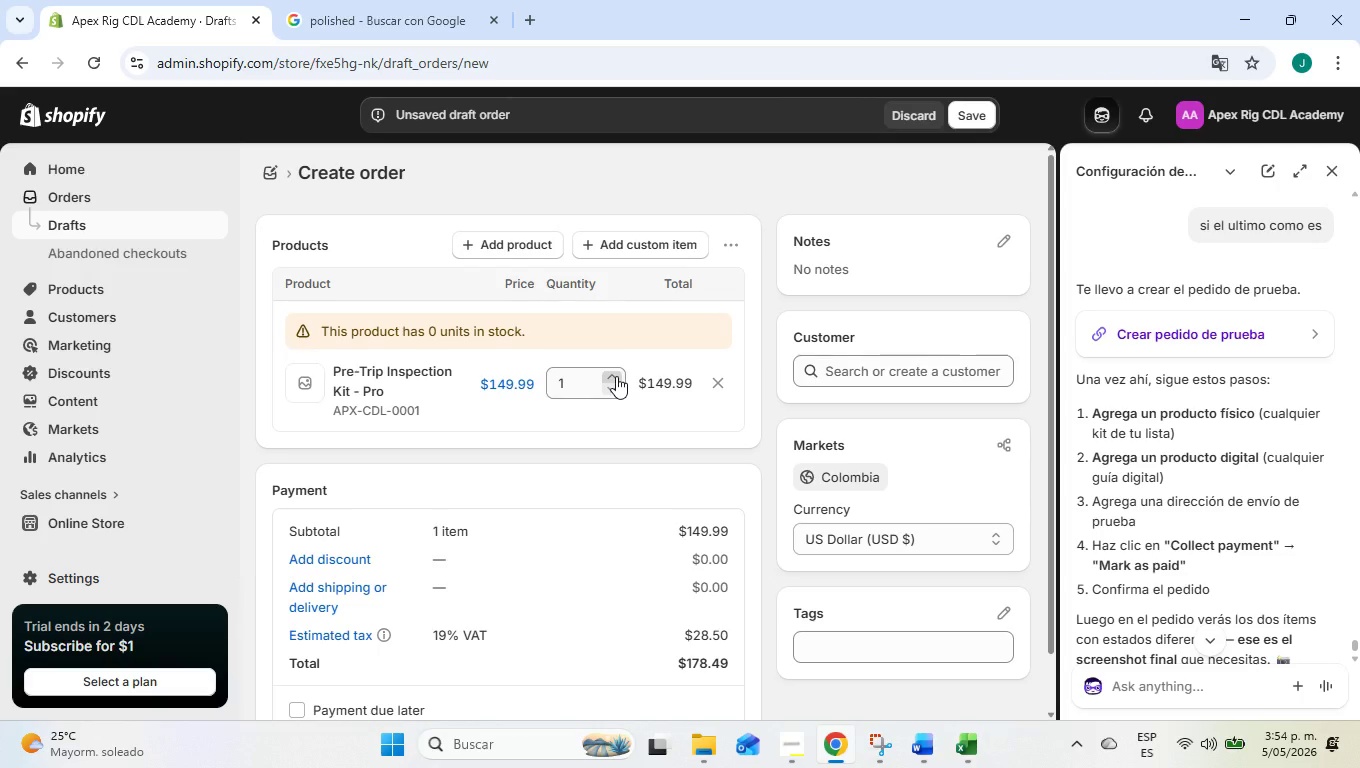 
left_click([784, 754])